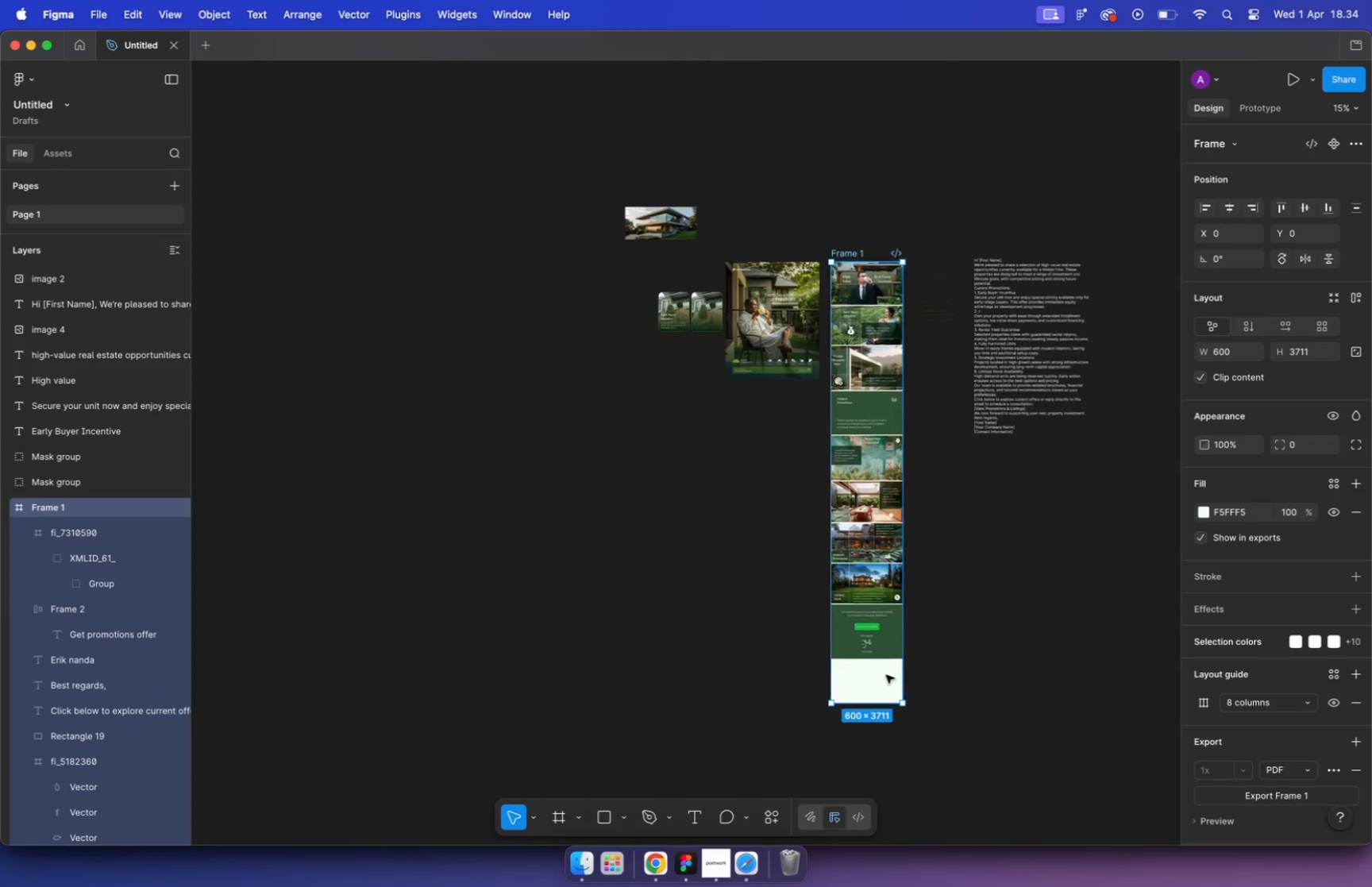 
left_click_drag(start_coordinate=[789, 757], to_coordinate=[787, 531])
 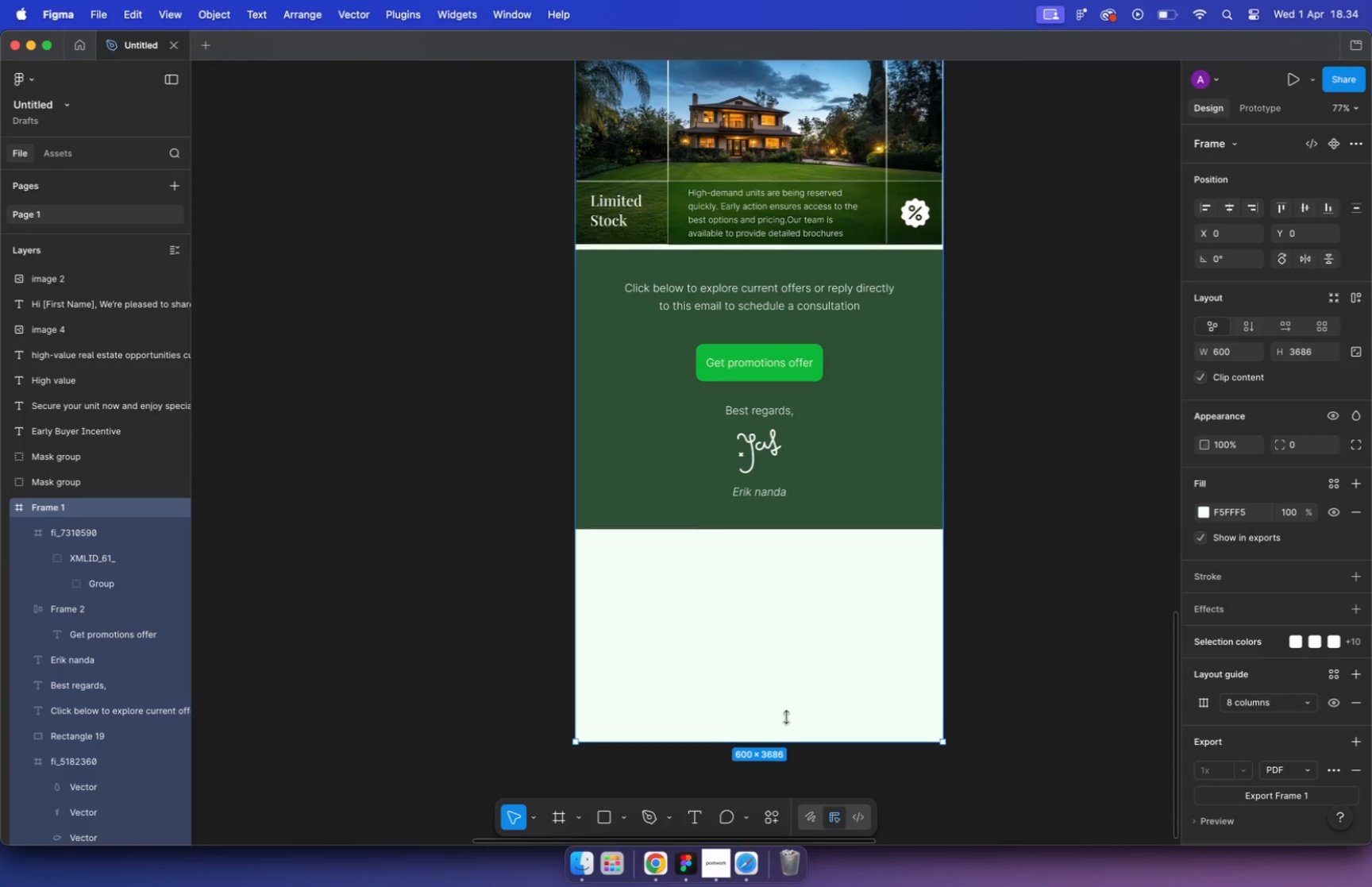 
hold_key(key=CommandLeft, duration=1.97)
 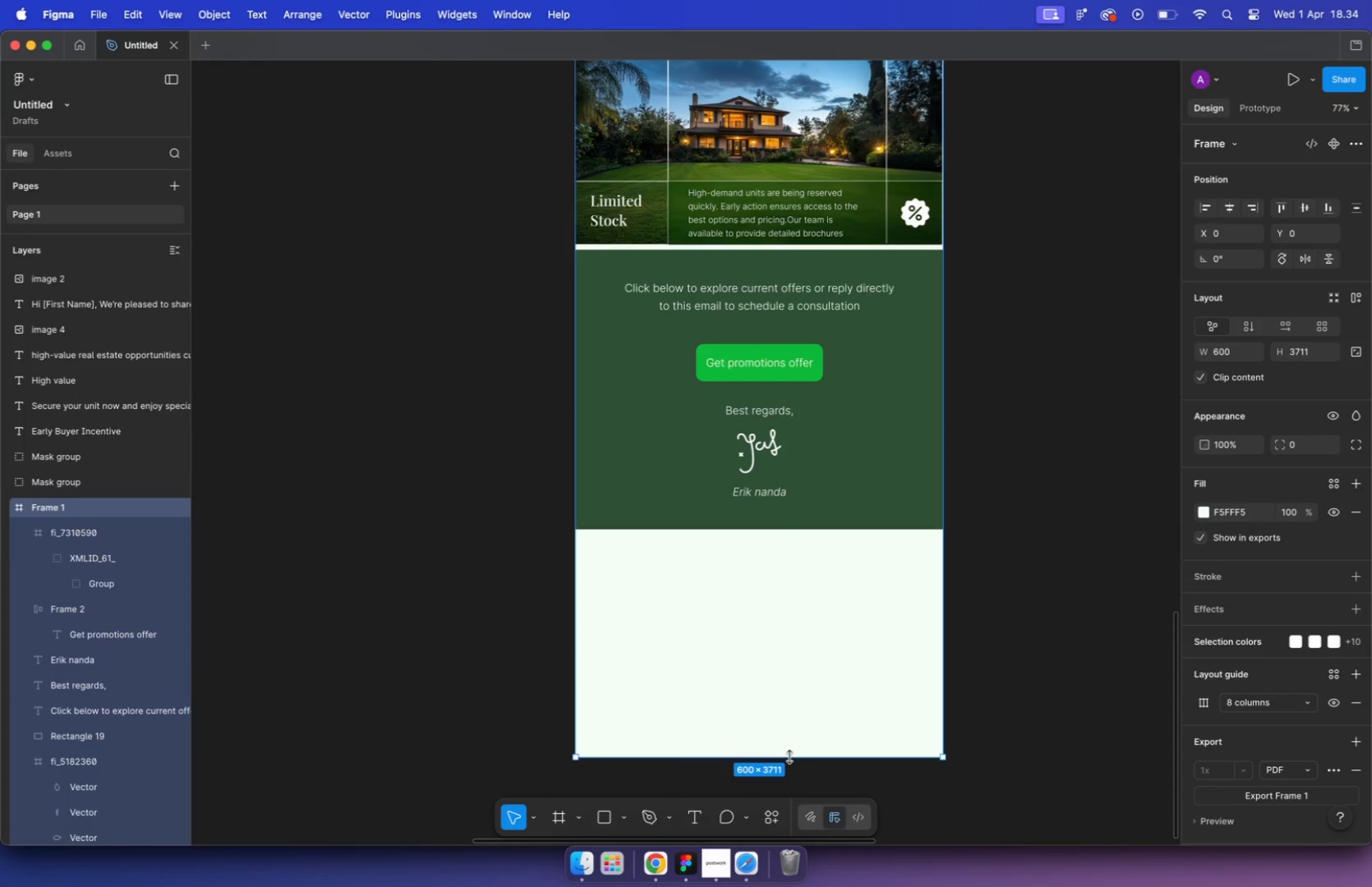 
left_click([796, 633])
 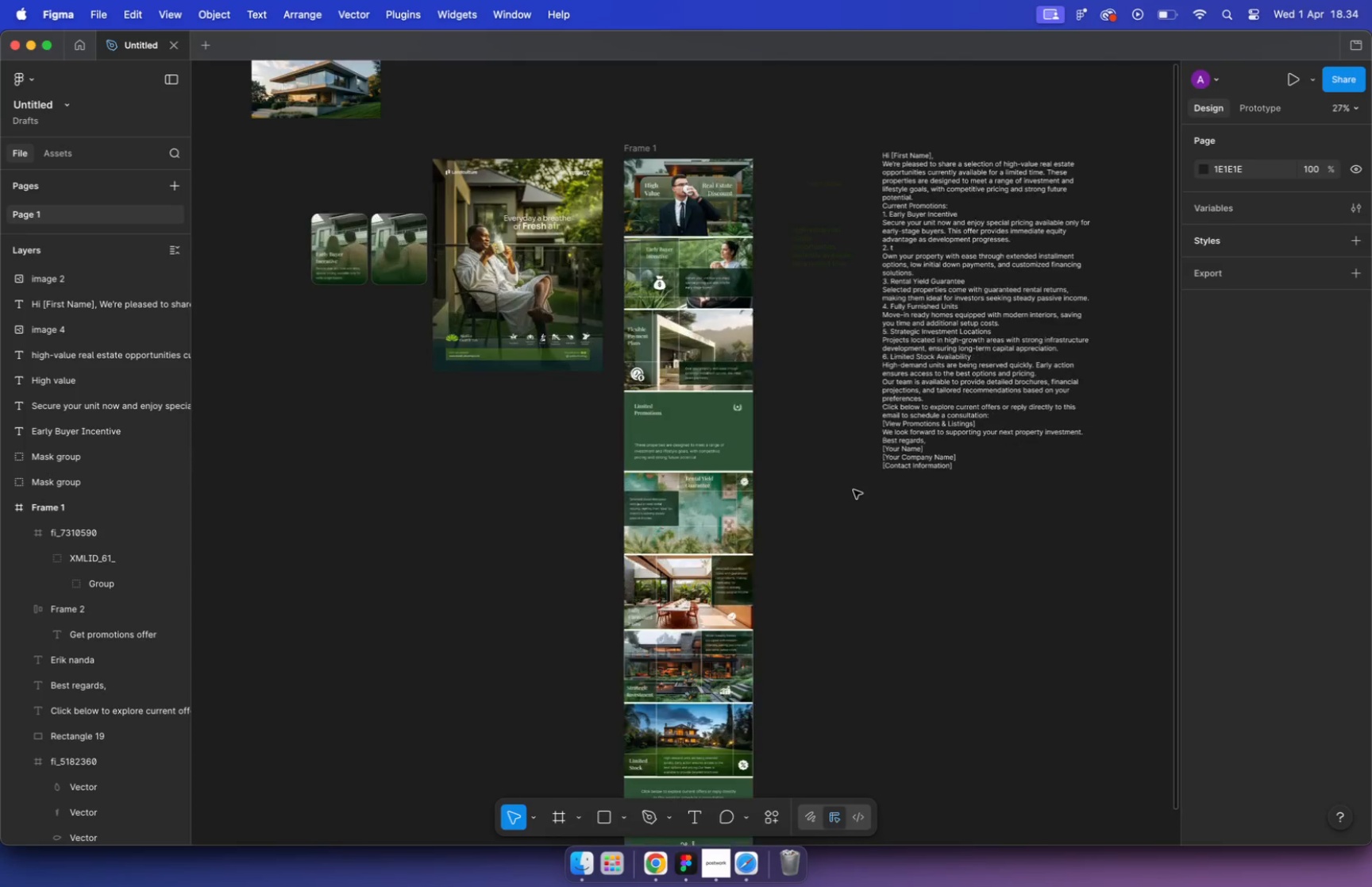 
hold_key(key=CommandLeft, duration=3.06)
scroll: coordinate [800, 641], scroll_direction: down, amount: 32.0
 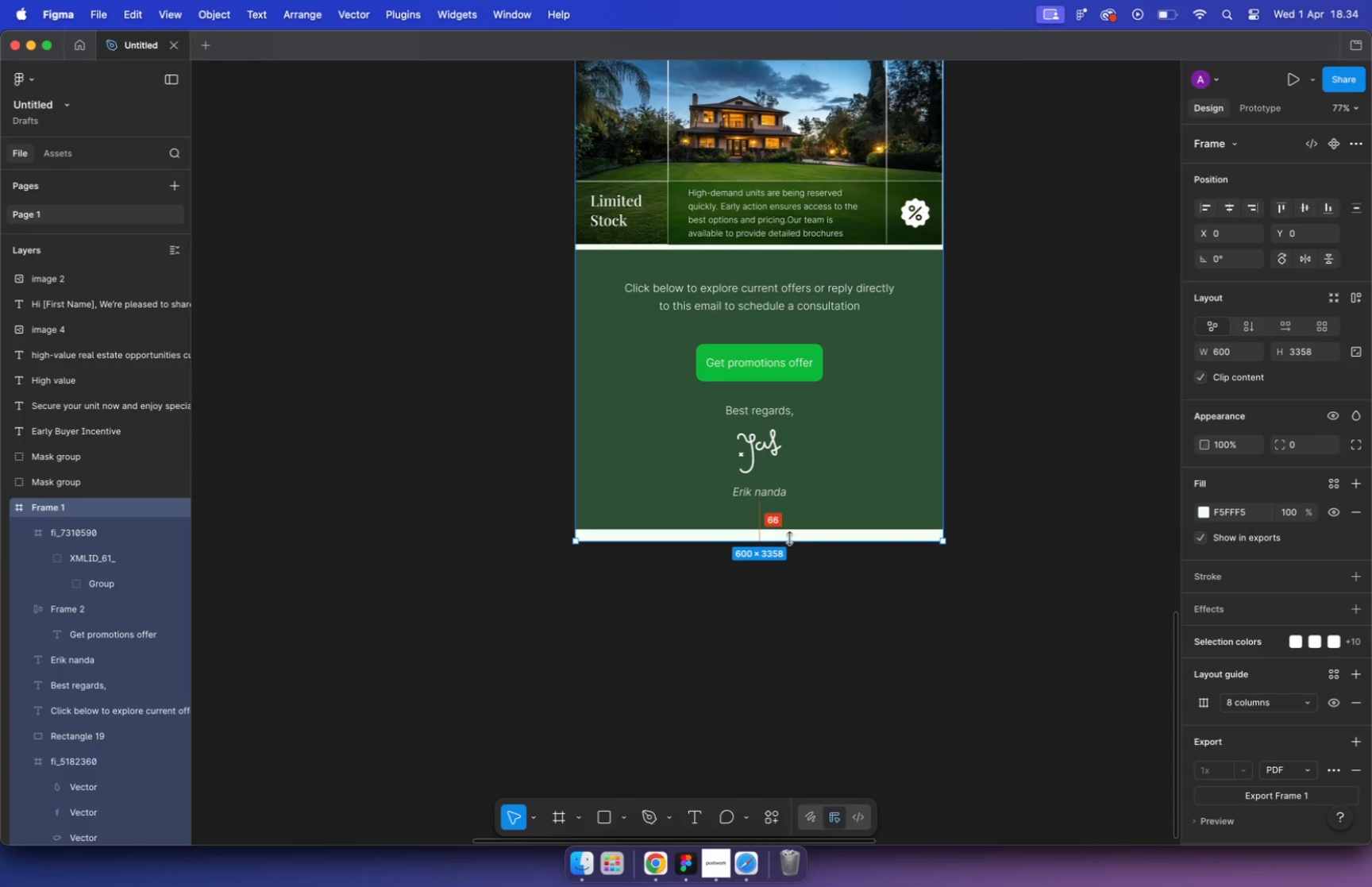 
scroll: coordinate [854, 490], scroll_direction: up, amount: 16.0
 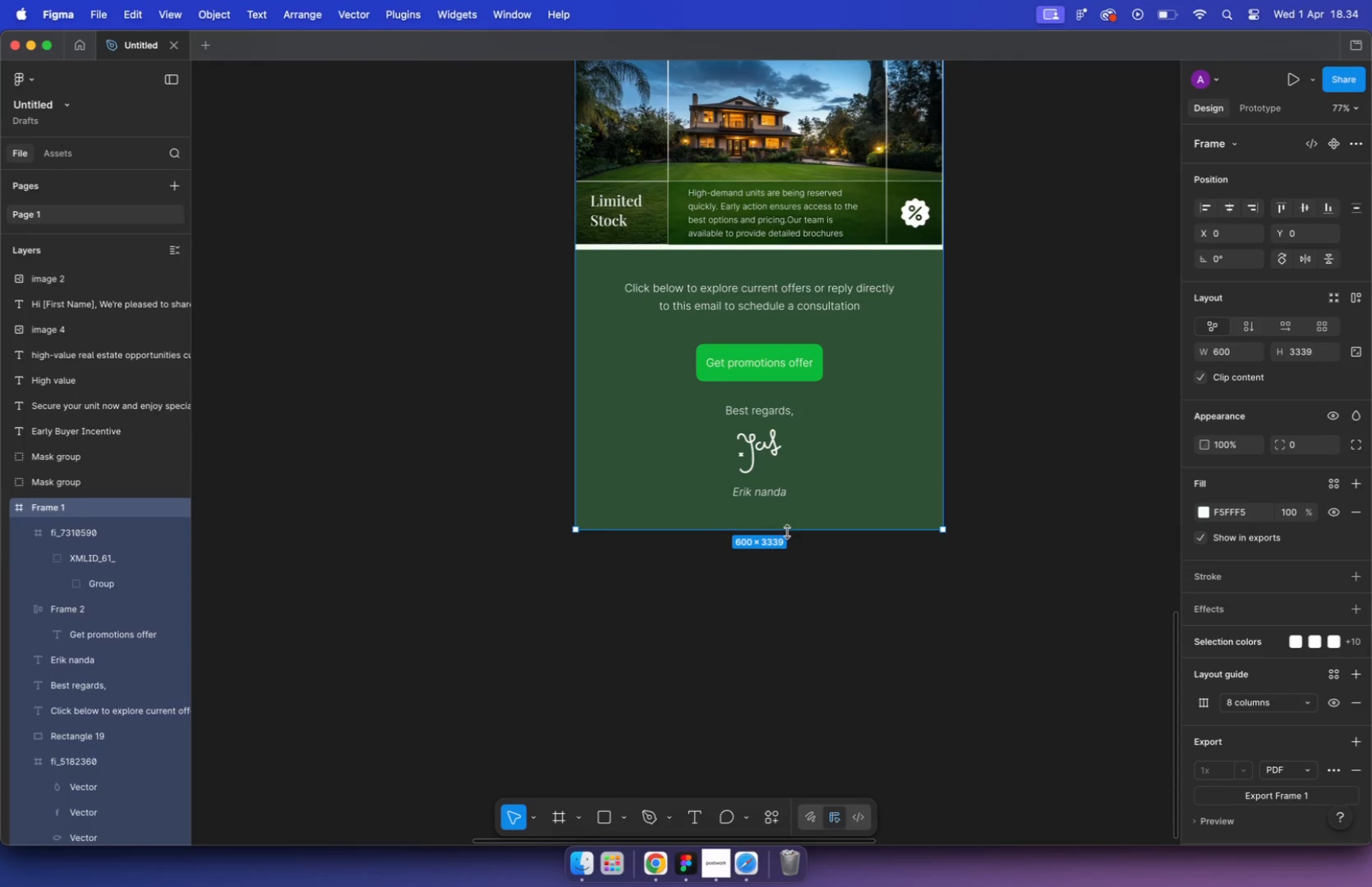 
left_click([822, 267])
 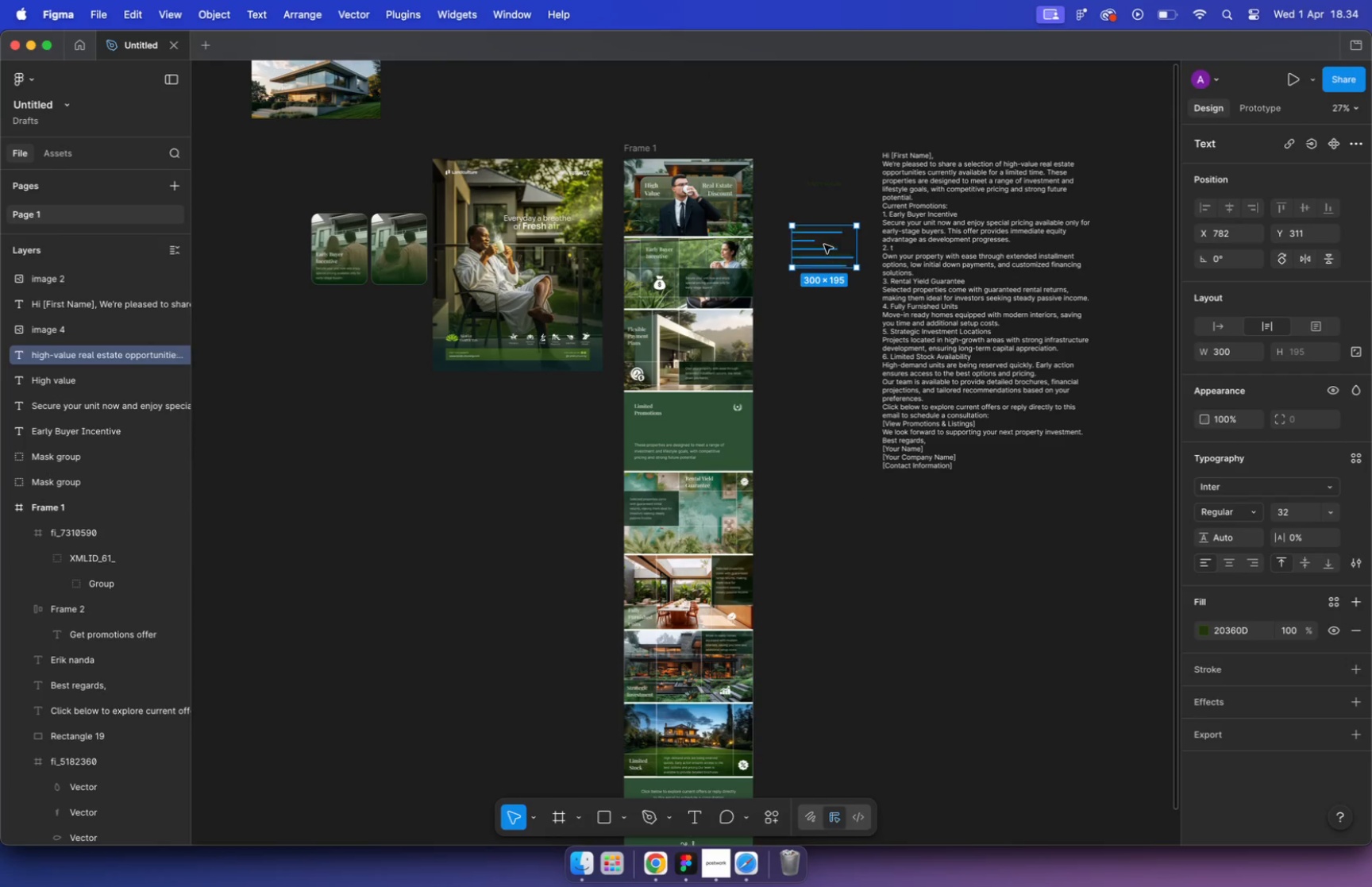 
key(Shift+ShiftLeft)
 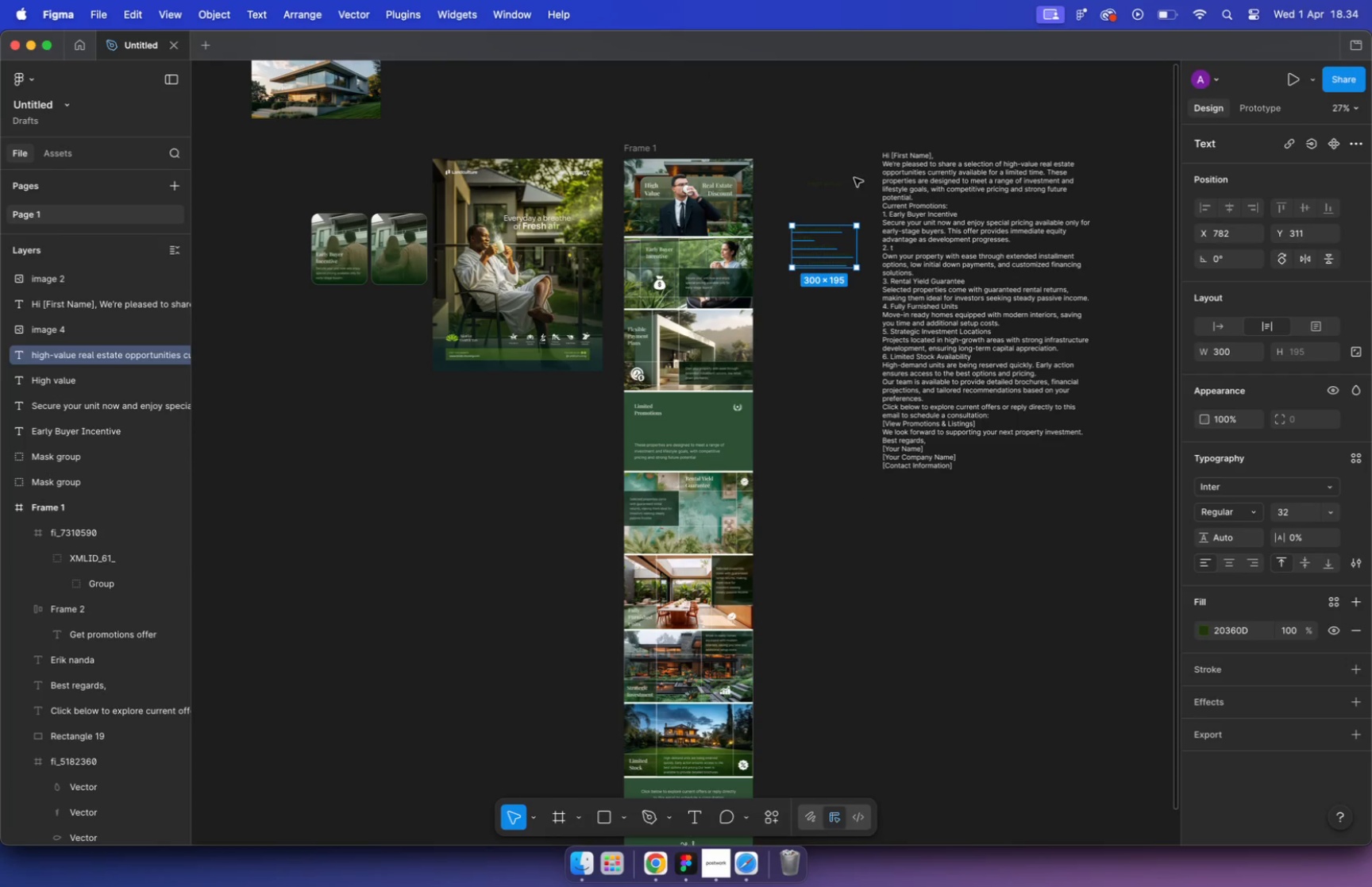 
left_click_drag(start_coordinate=[867, 166], to_coordinate=[786, 286])
 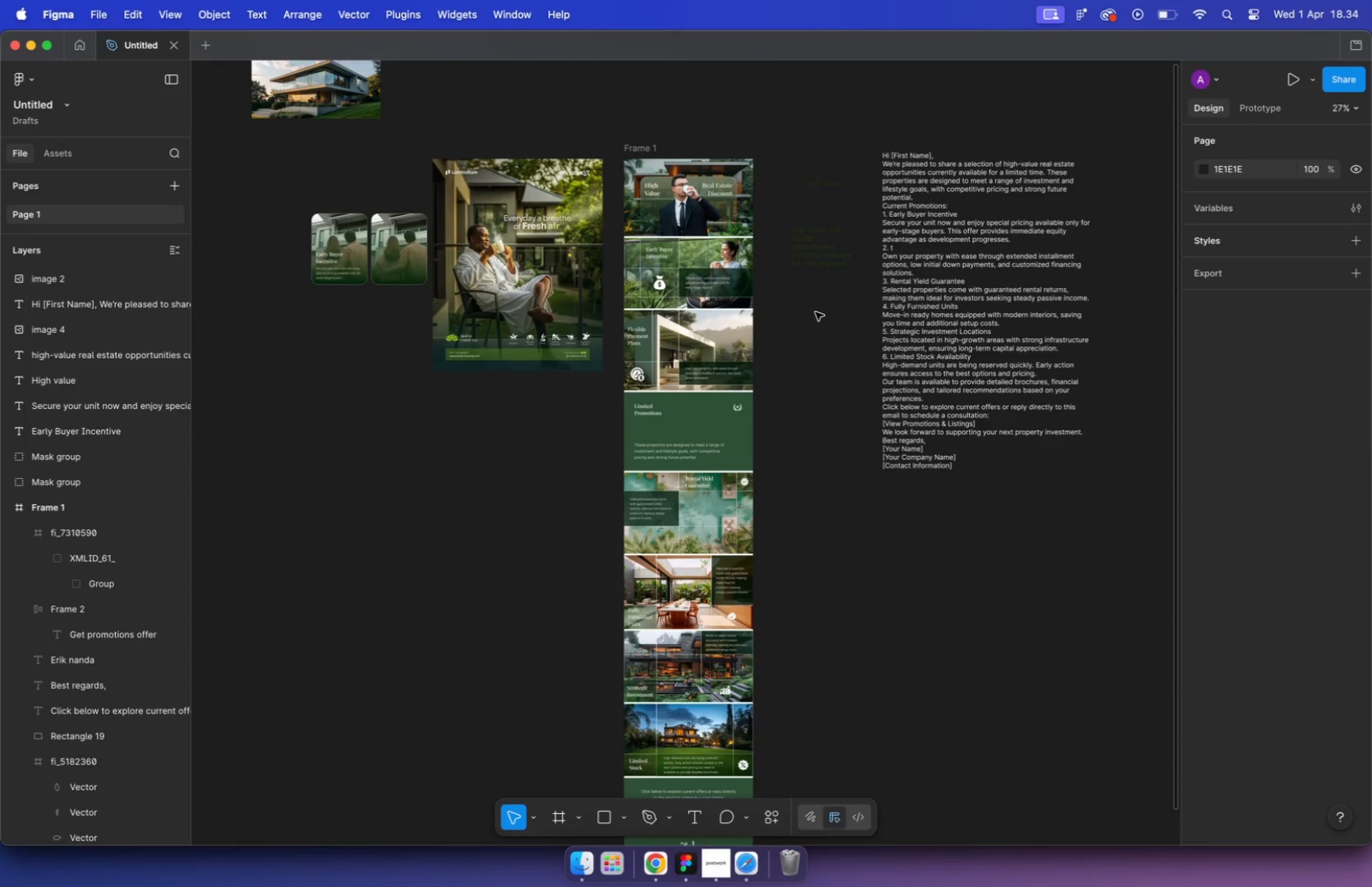 
key(Backspace)
 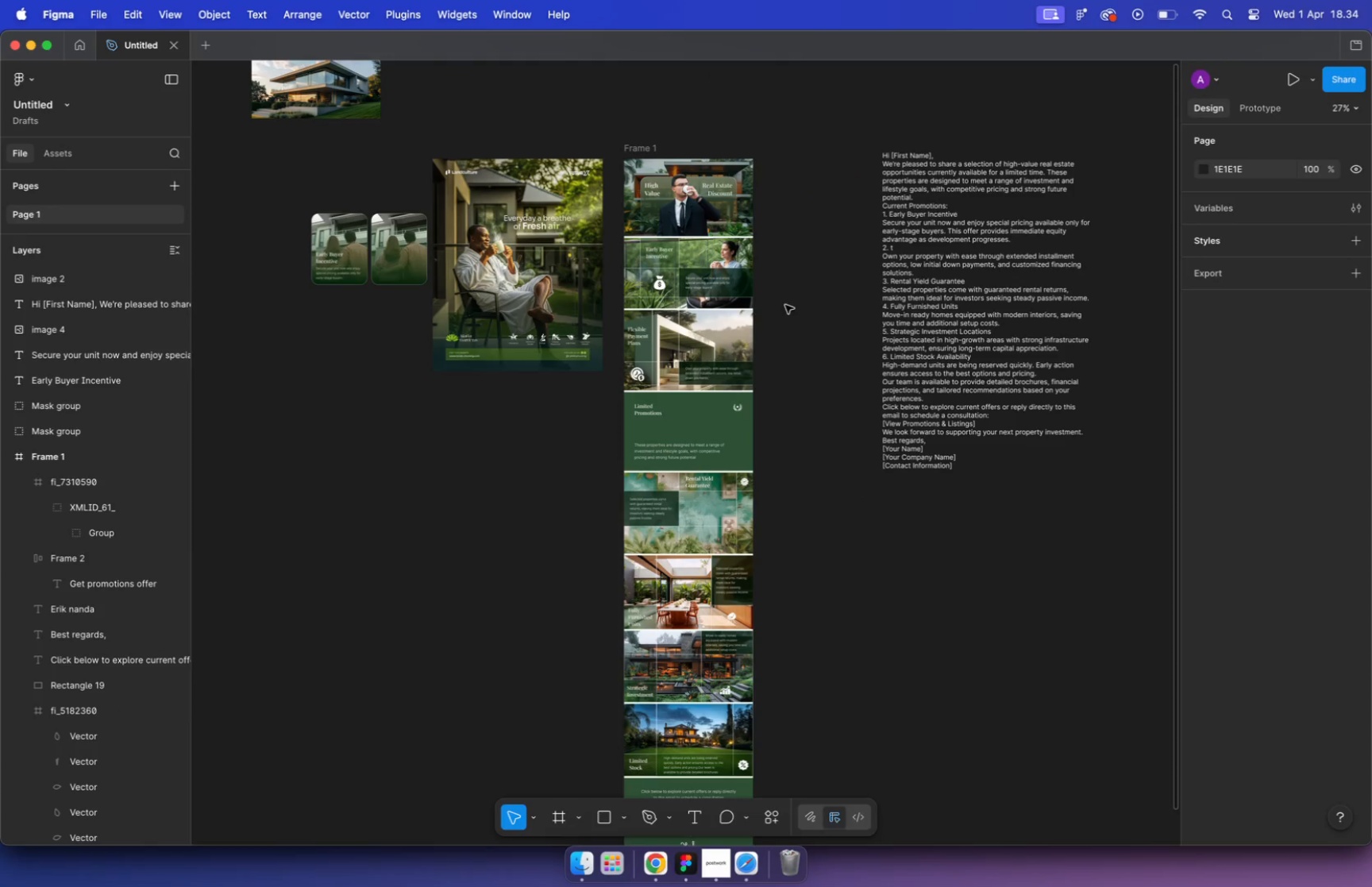 
hold_key(key=CommandLeft, duration=4.52)
scroll: coordinate [481, 342], scroll_direction: down, amount: 4.0
 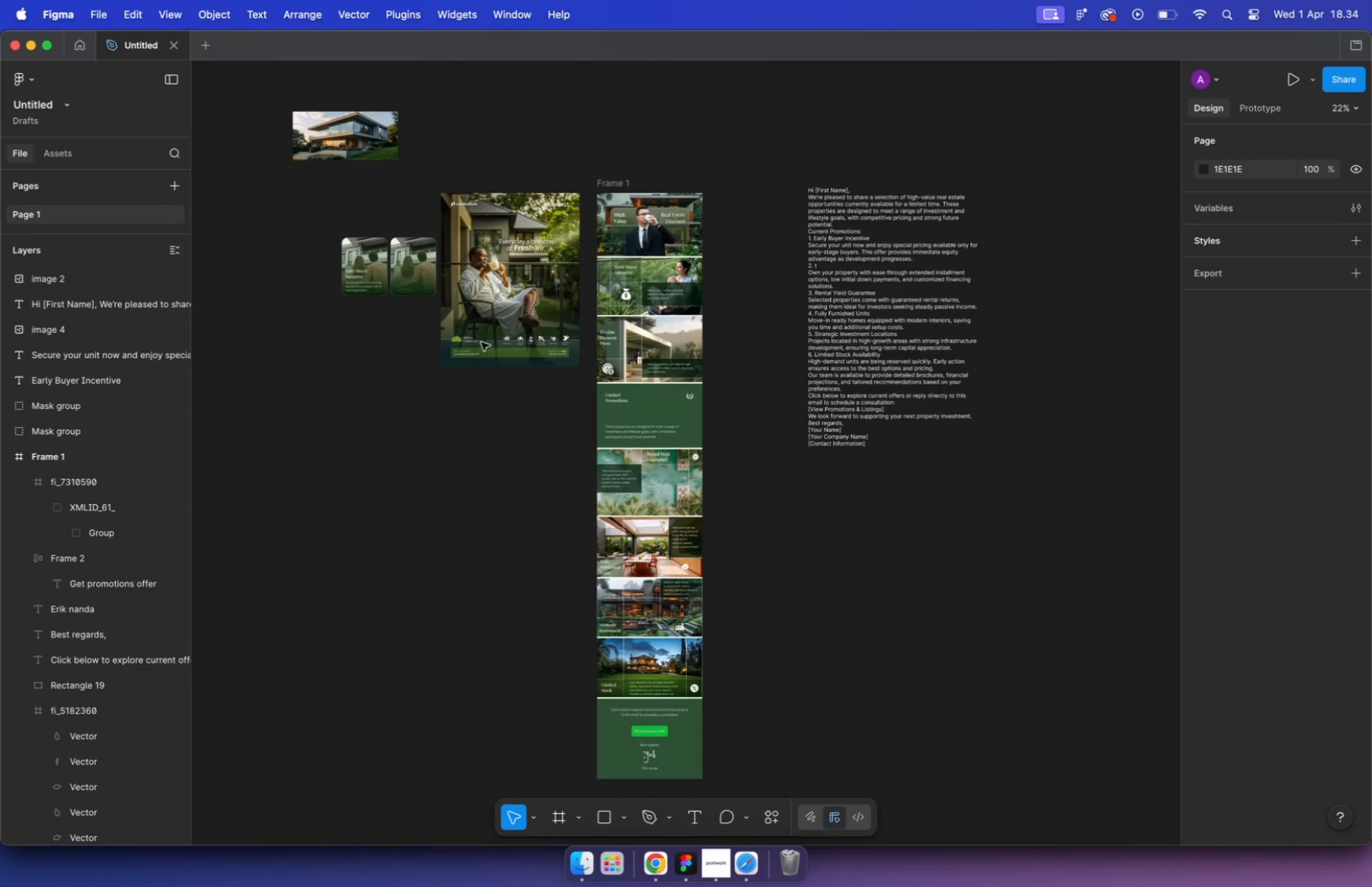 
left_click_drag(start_coordinate=[573, 238], to_coordinate=[917, 254])
 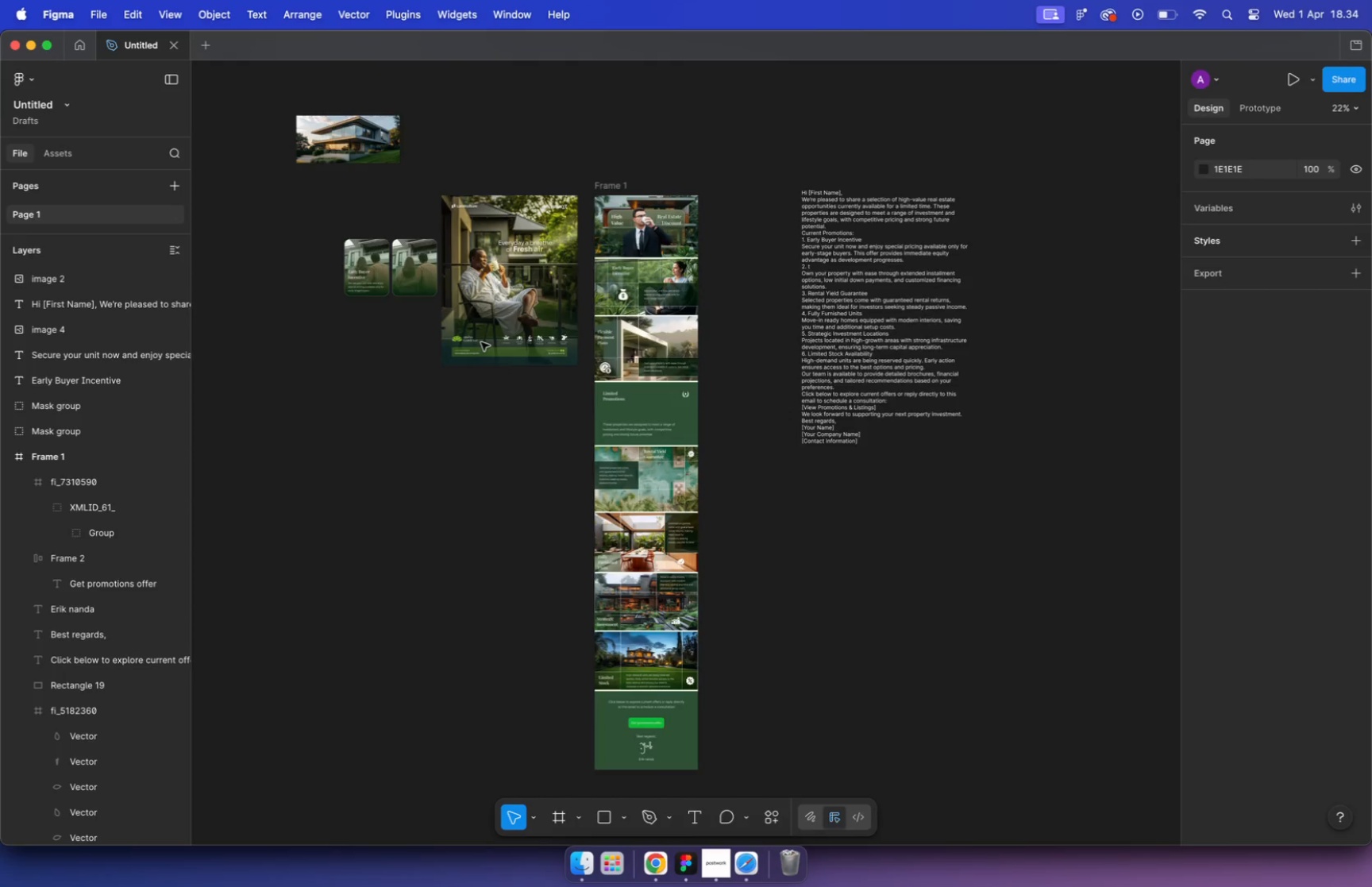 
hold_key(key=ShiftLeft, duration=0.74)
 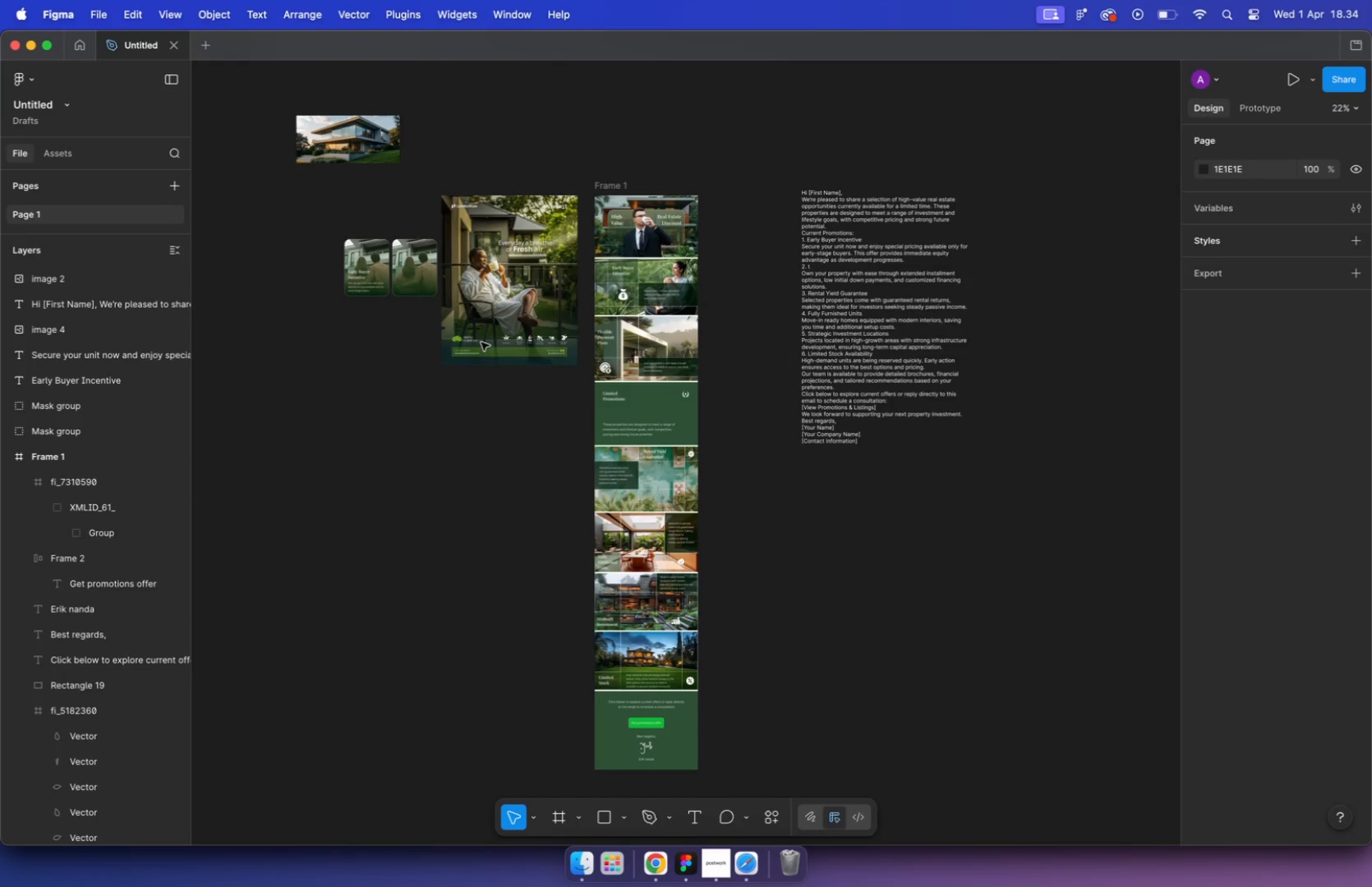 
hold_key(key=CommandLeft, duration=1.41)
scroll: coordinate [1038, 281], scroll_direction: up, amount: 10.0
 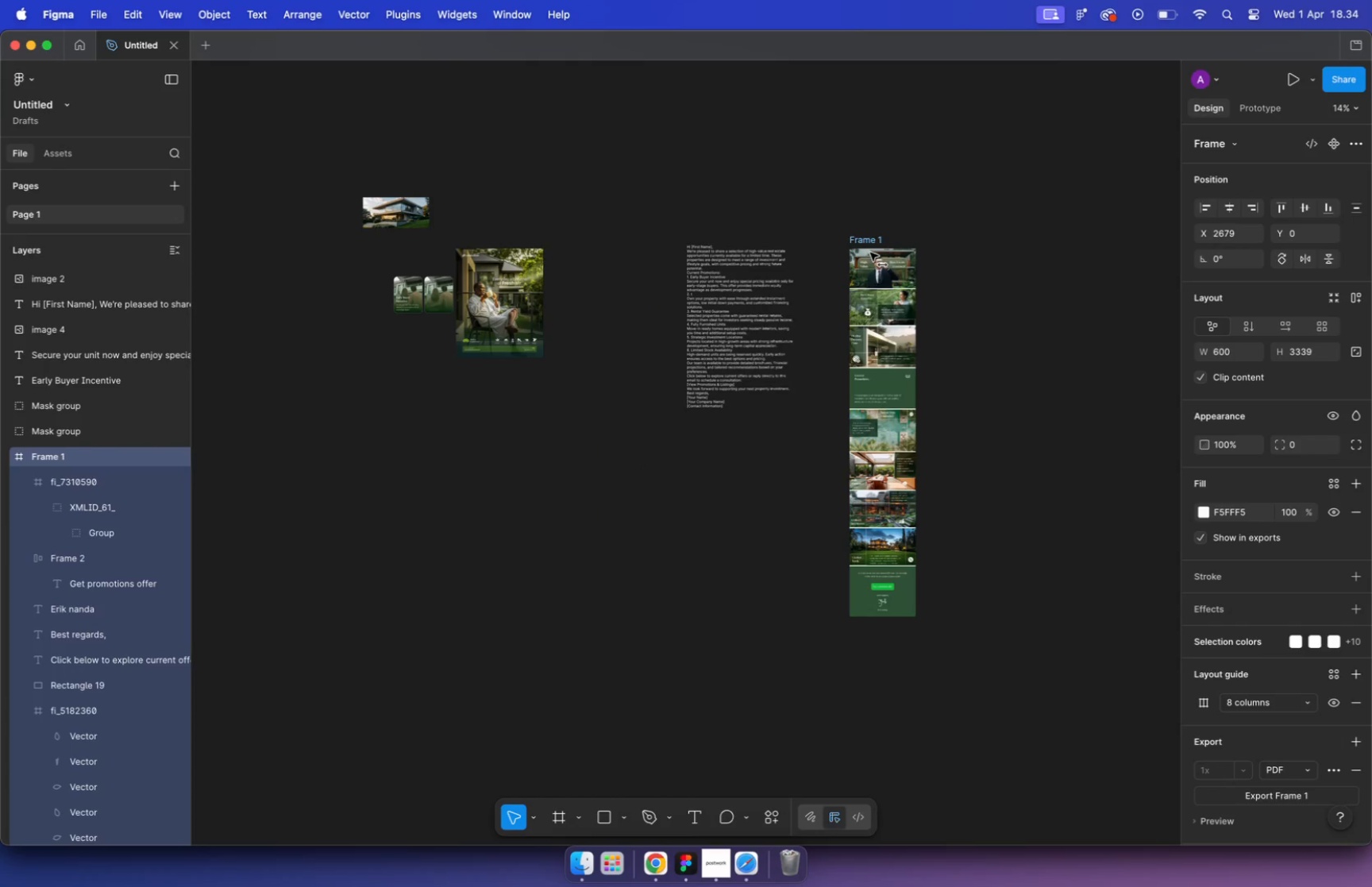 
hold_key(key=CommandLeft, duration=1.4)
scroll: coordinate [610, 264], scroll_direction: down, amount: 5.0
 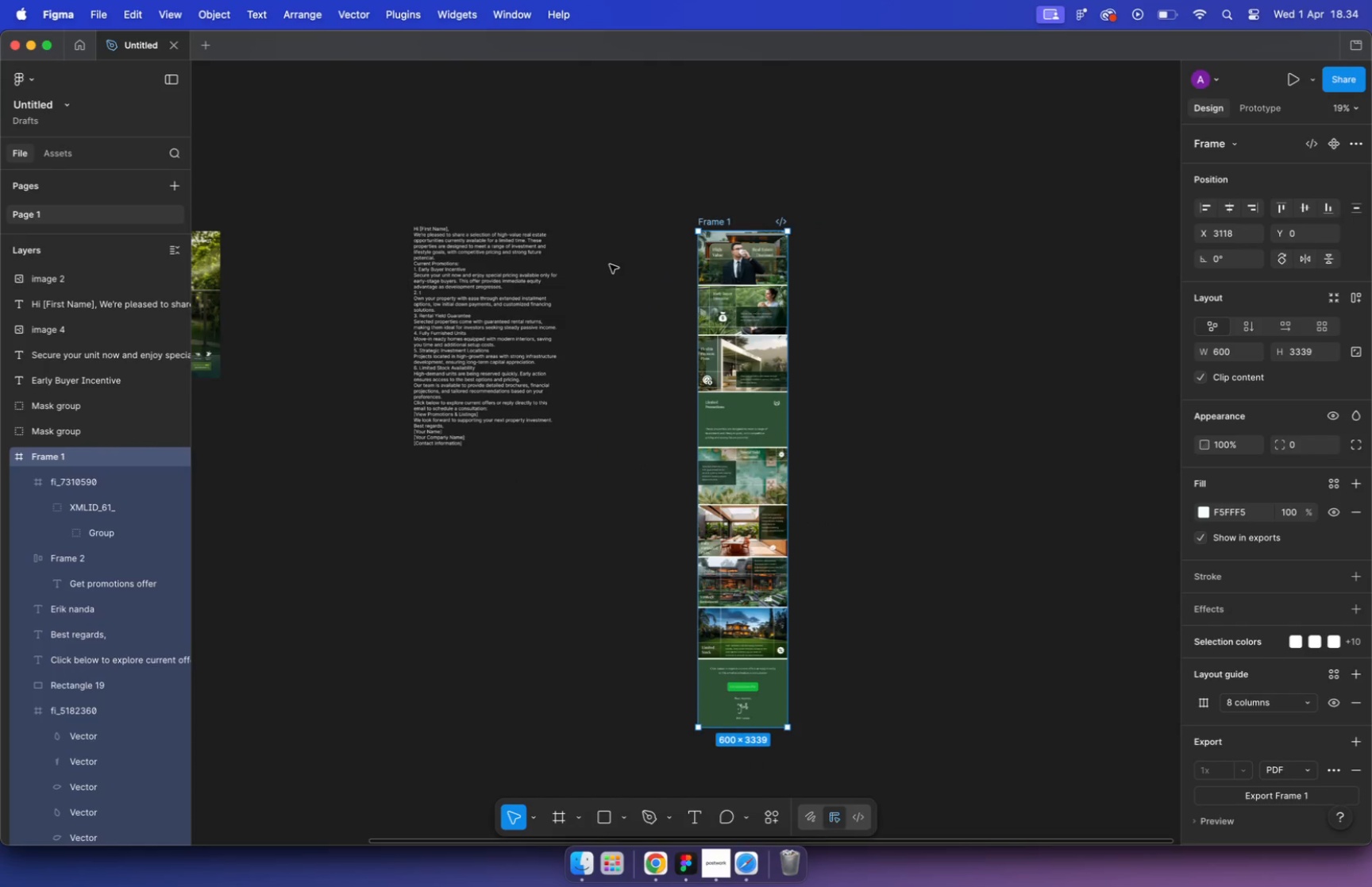 
left_click([654, 322])
 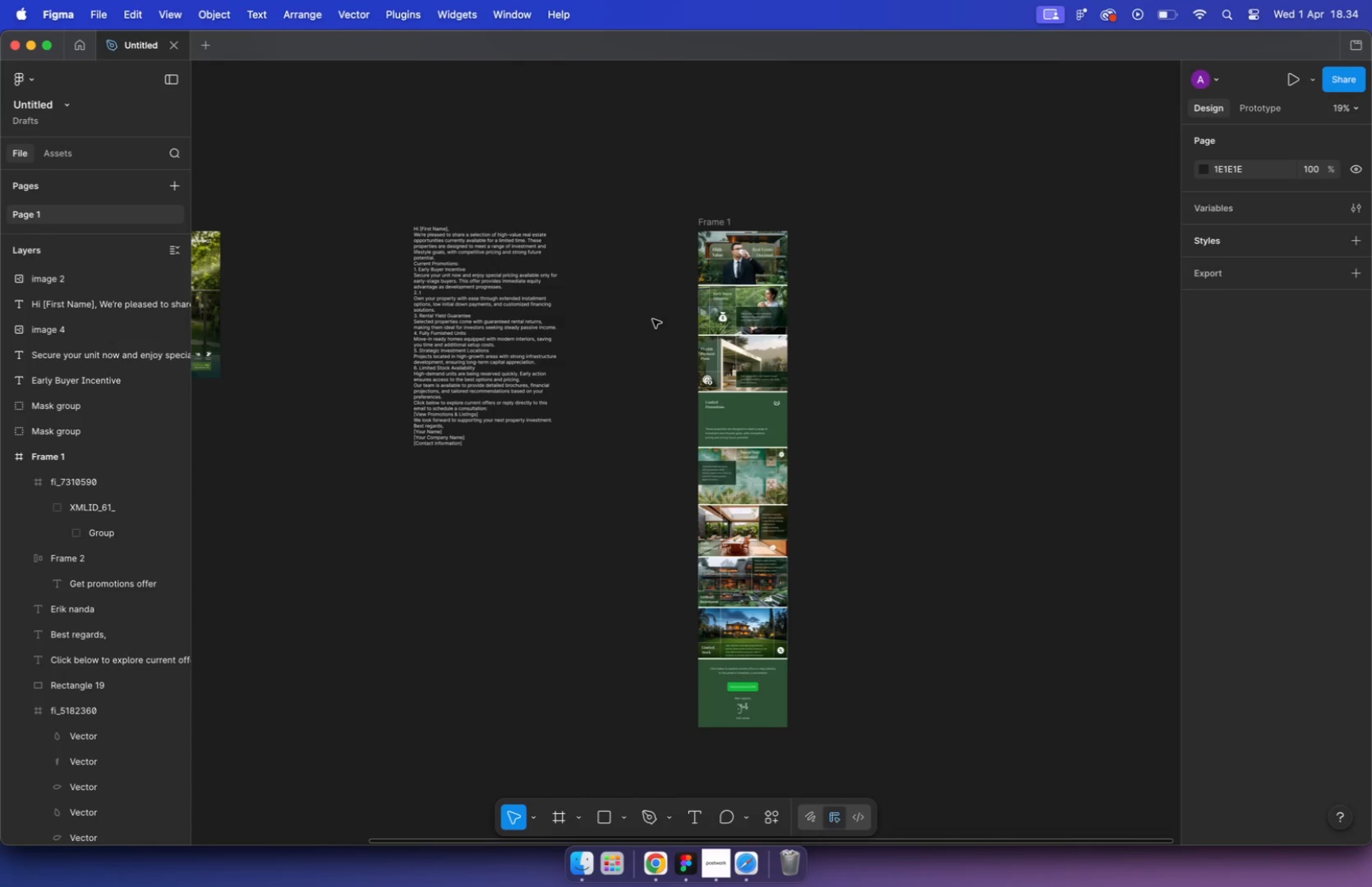 
left_click([719, 863])